 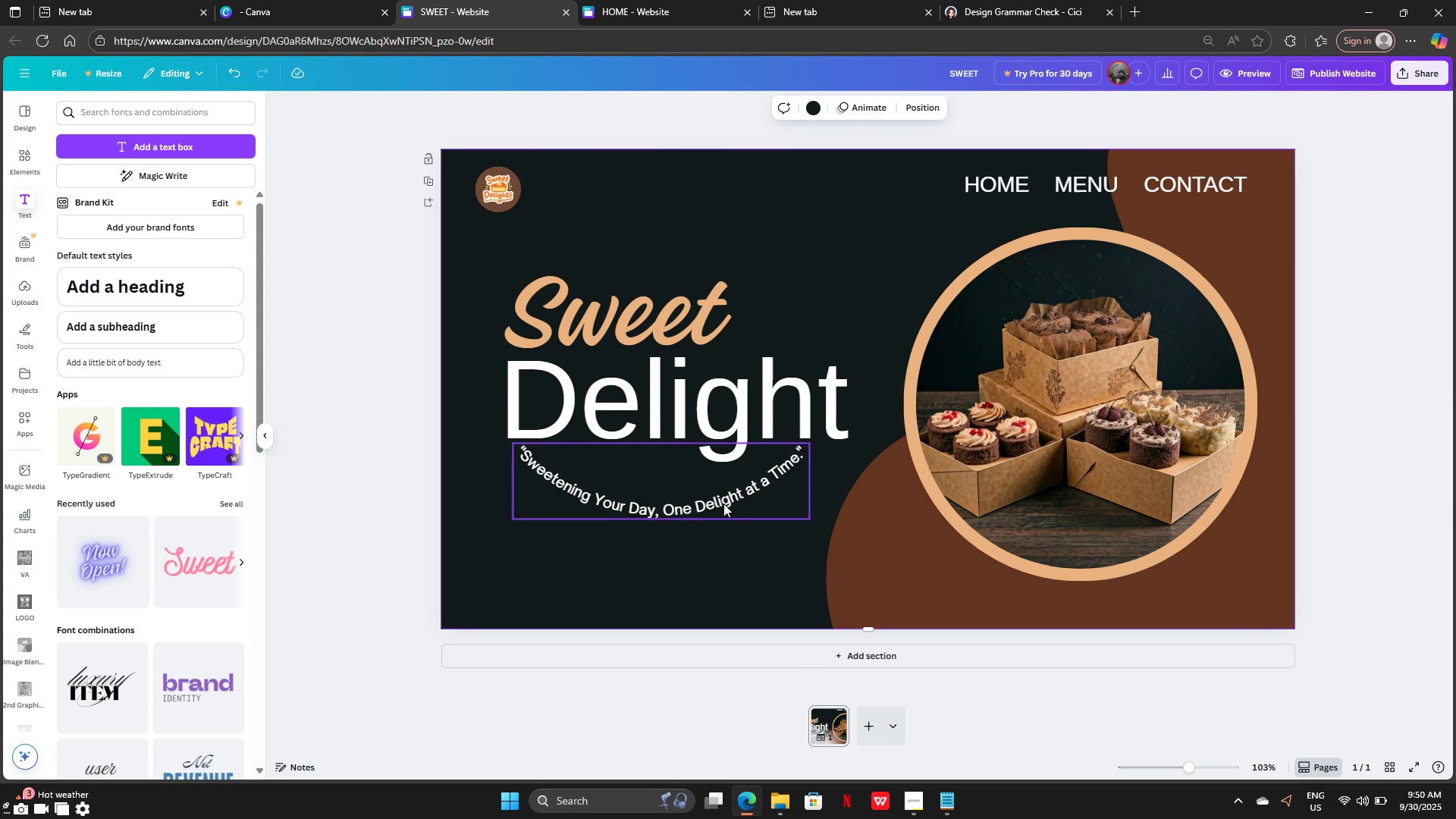 
left_click([984, 105])
 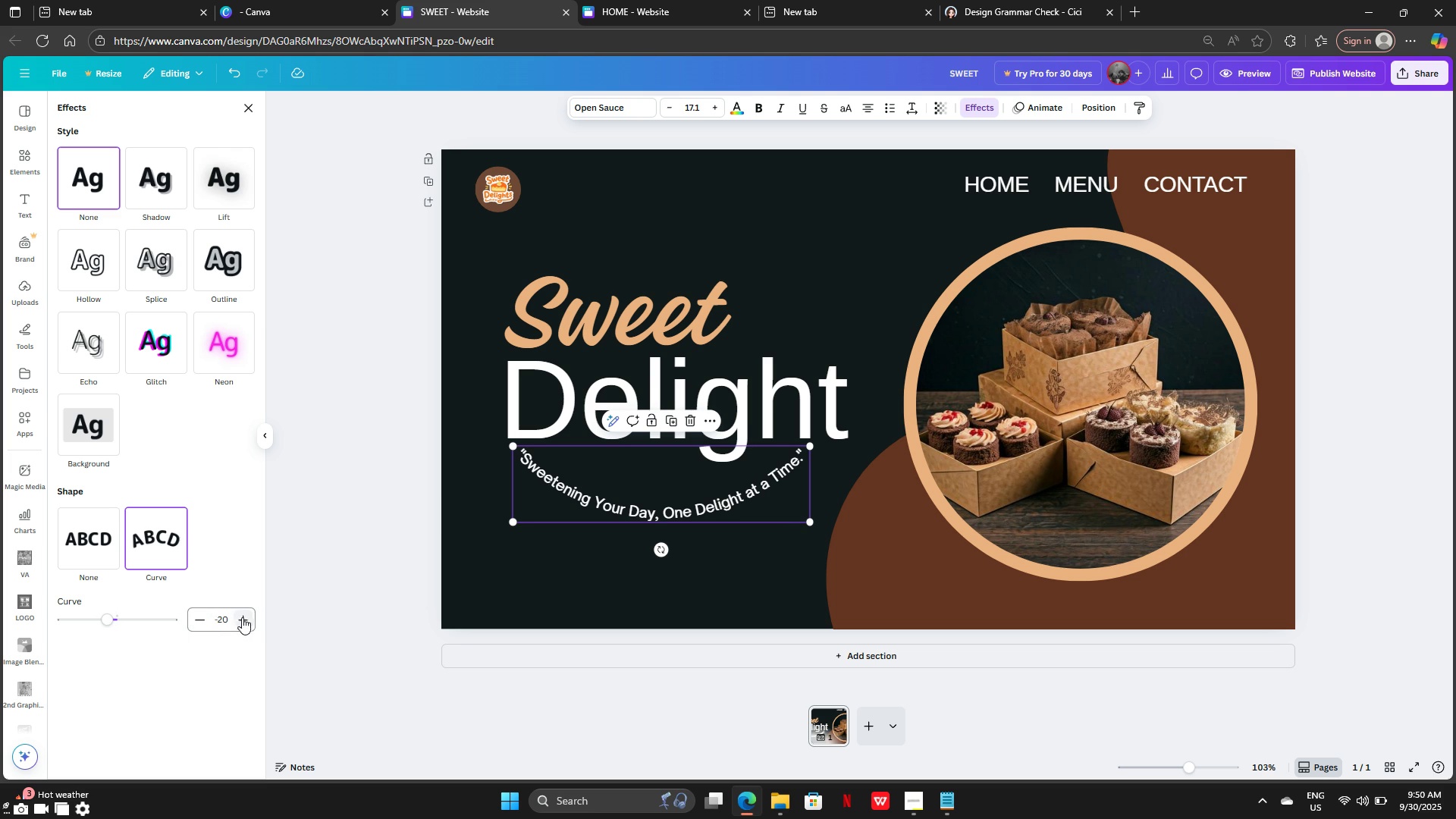 
double_click([240, 620])
 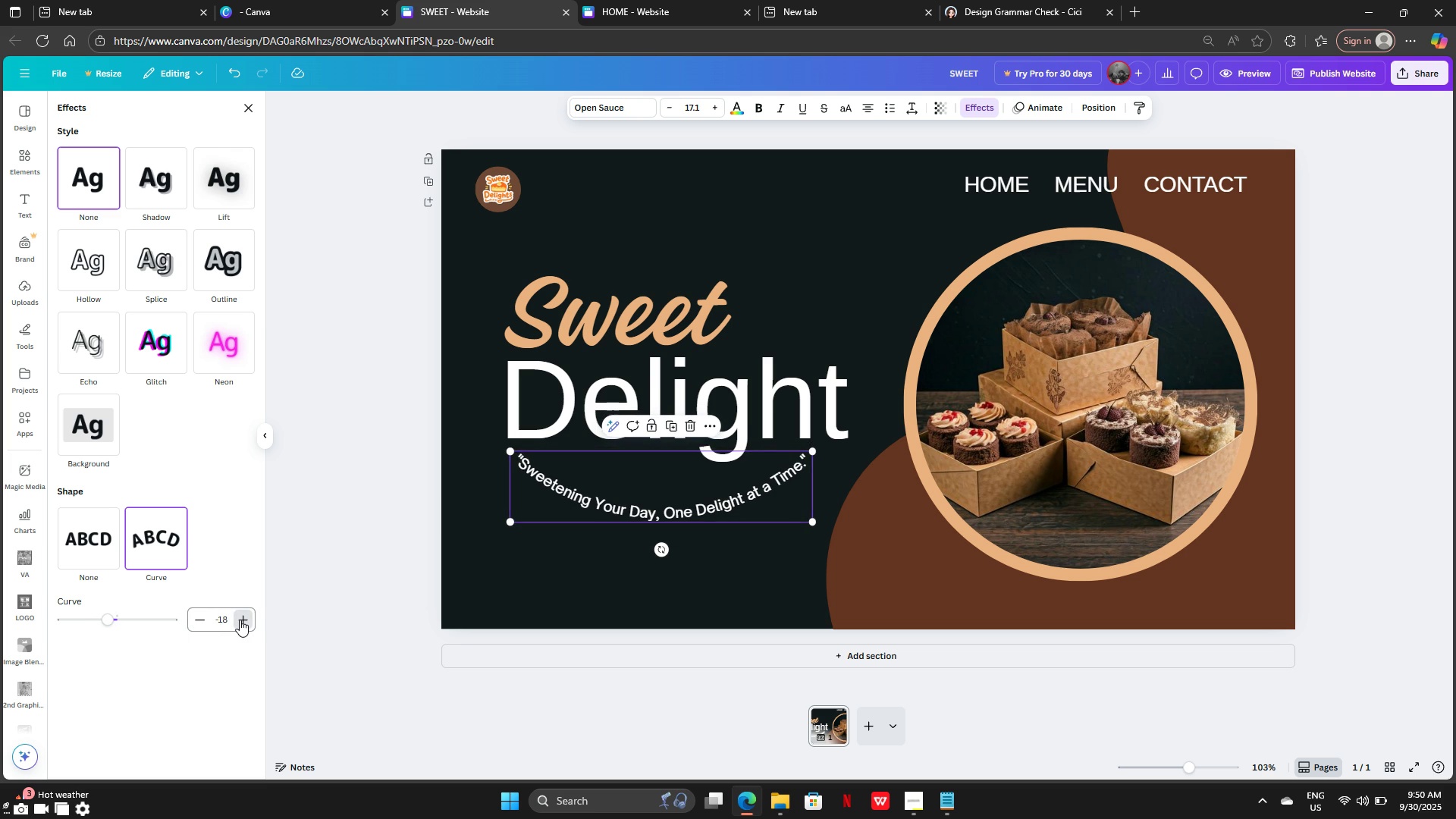 
triple_click([240, 620])
 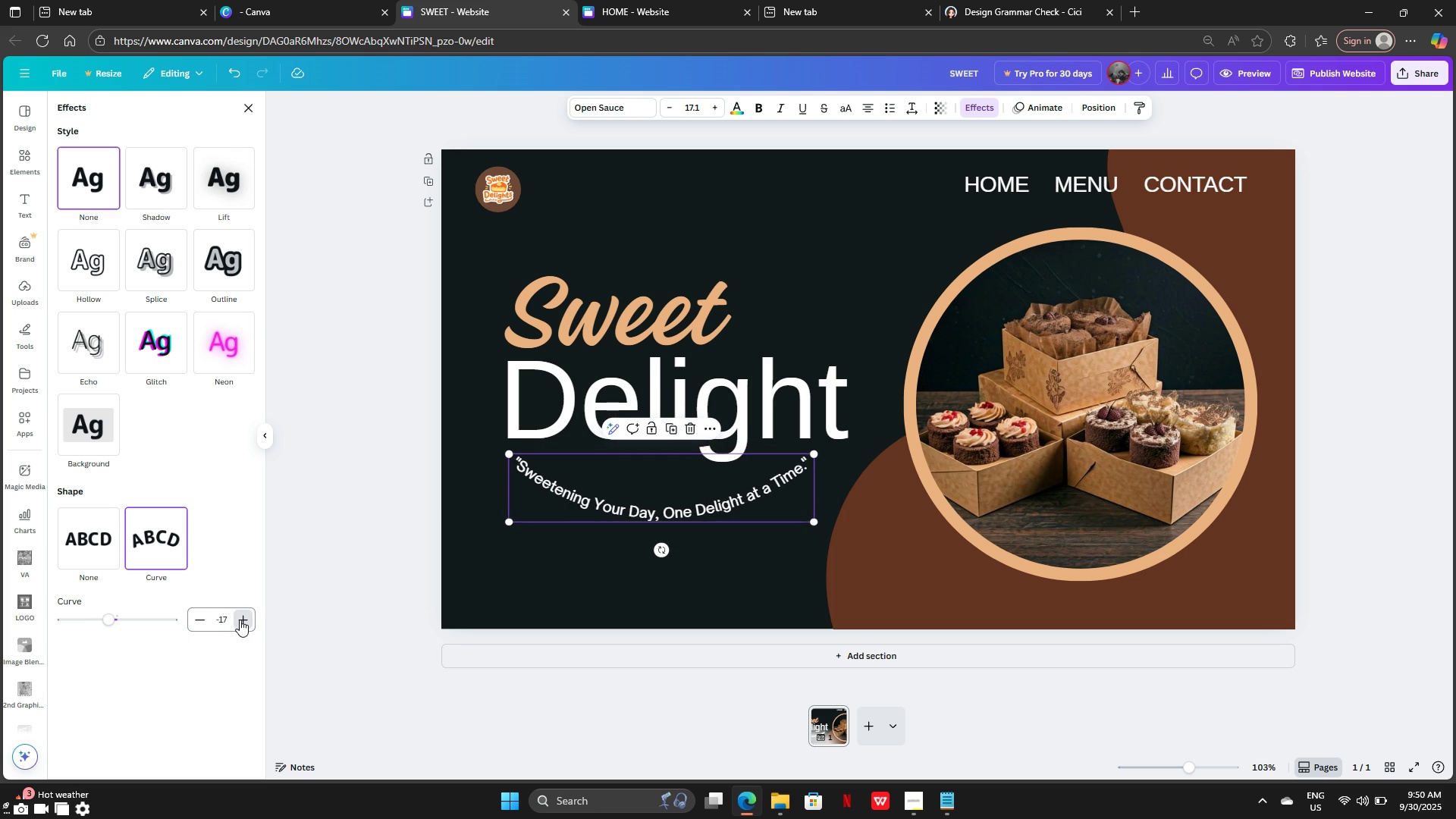 
triple_click([240, 620])
 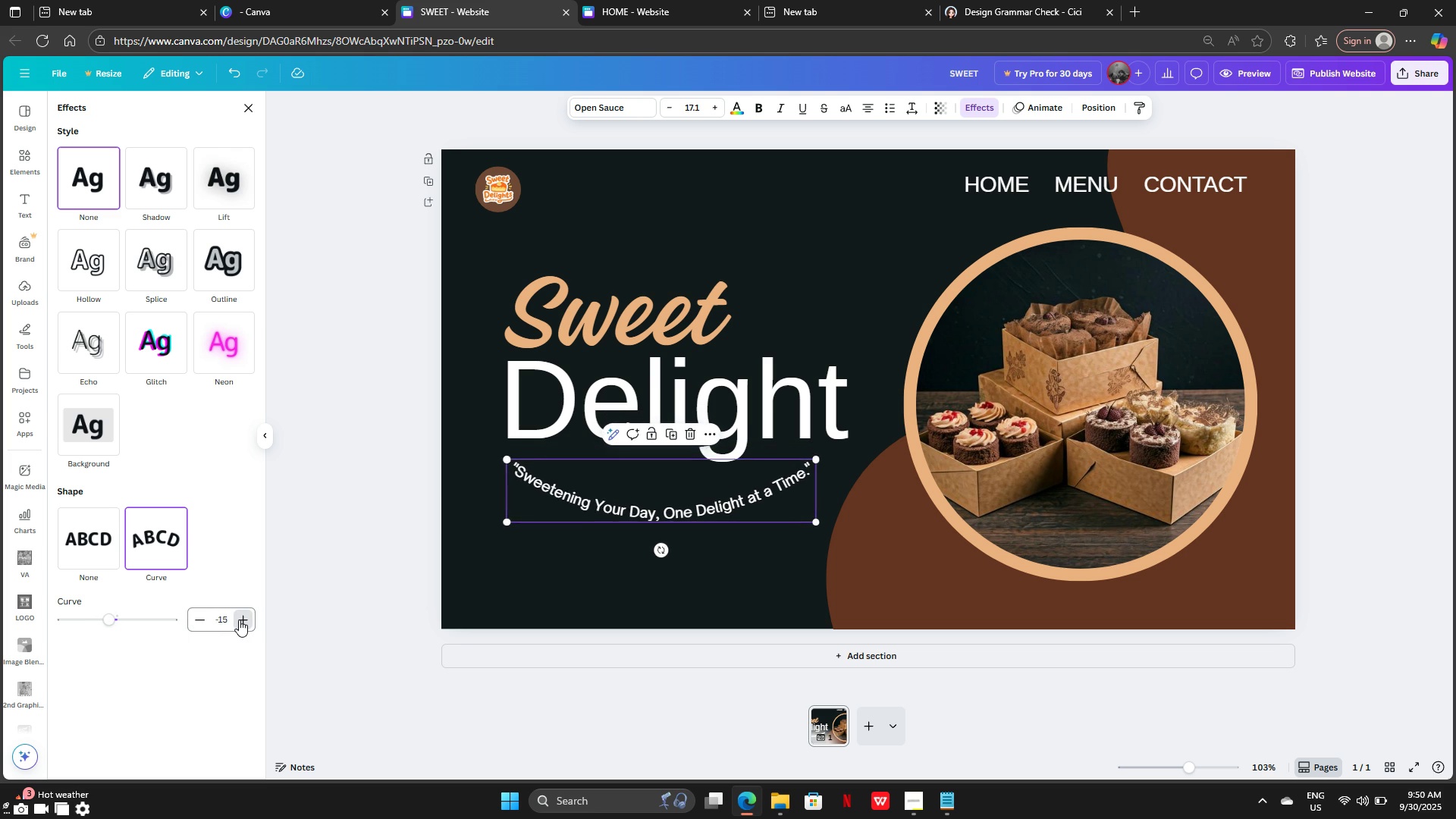 
triple_click([239, 620])
 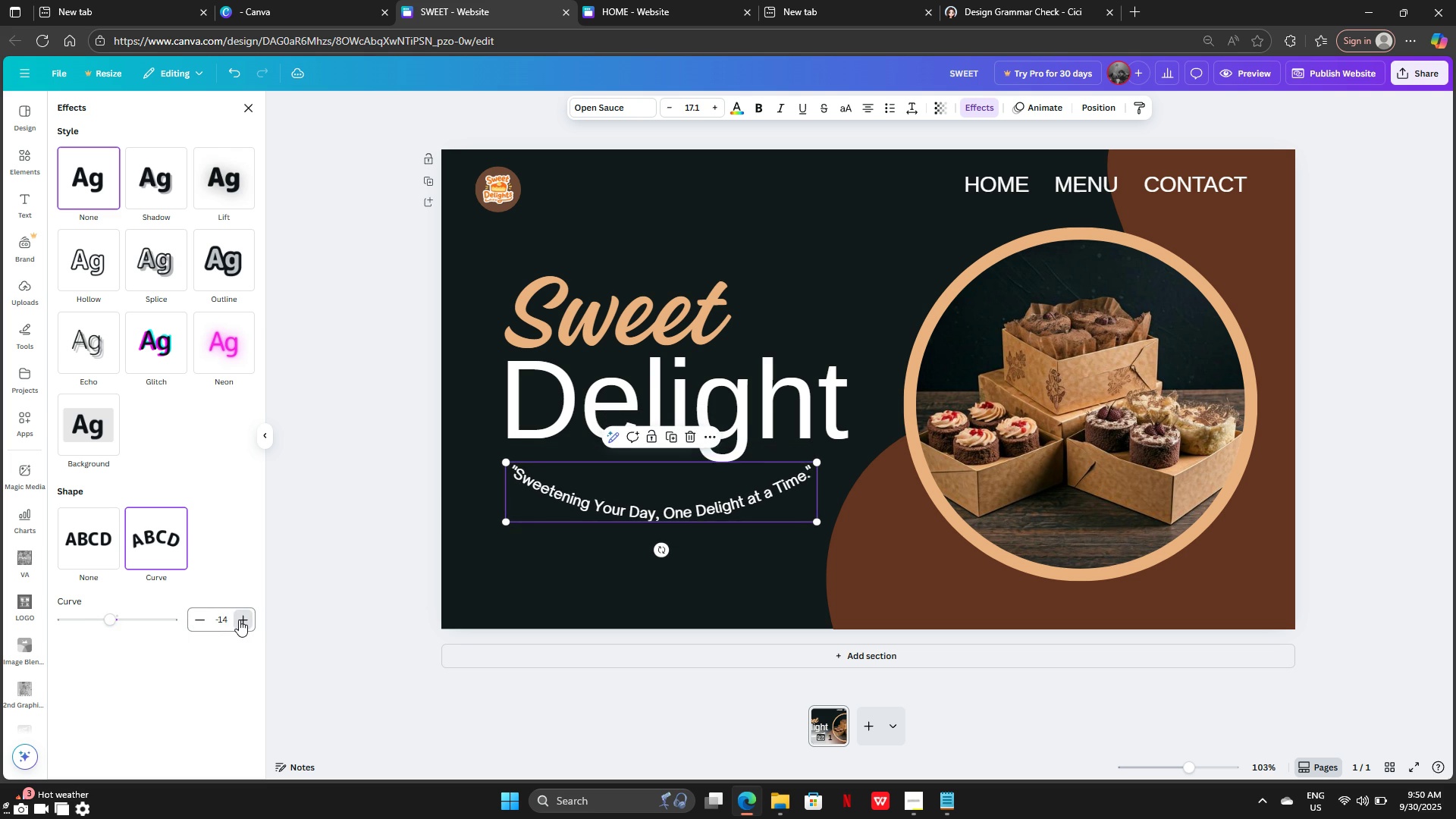 
triple_click([239, 620])
 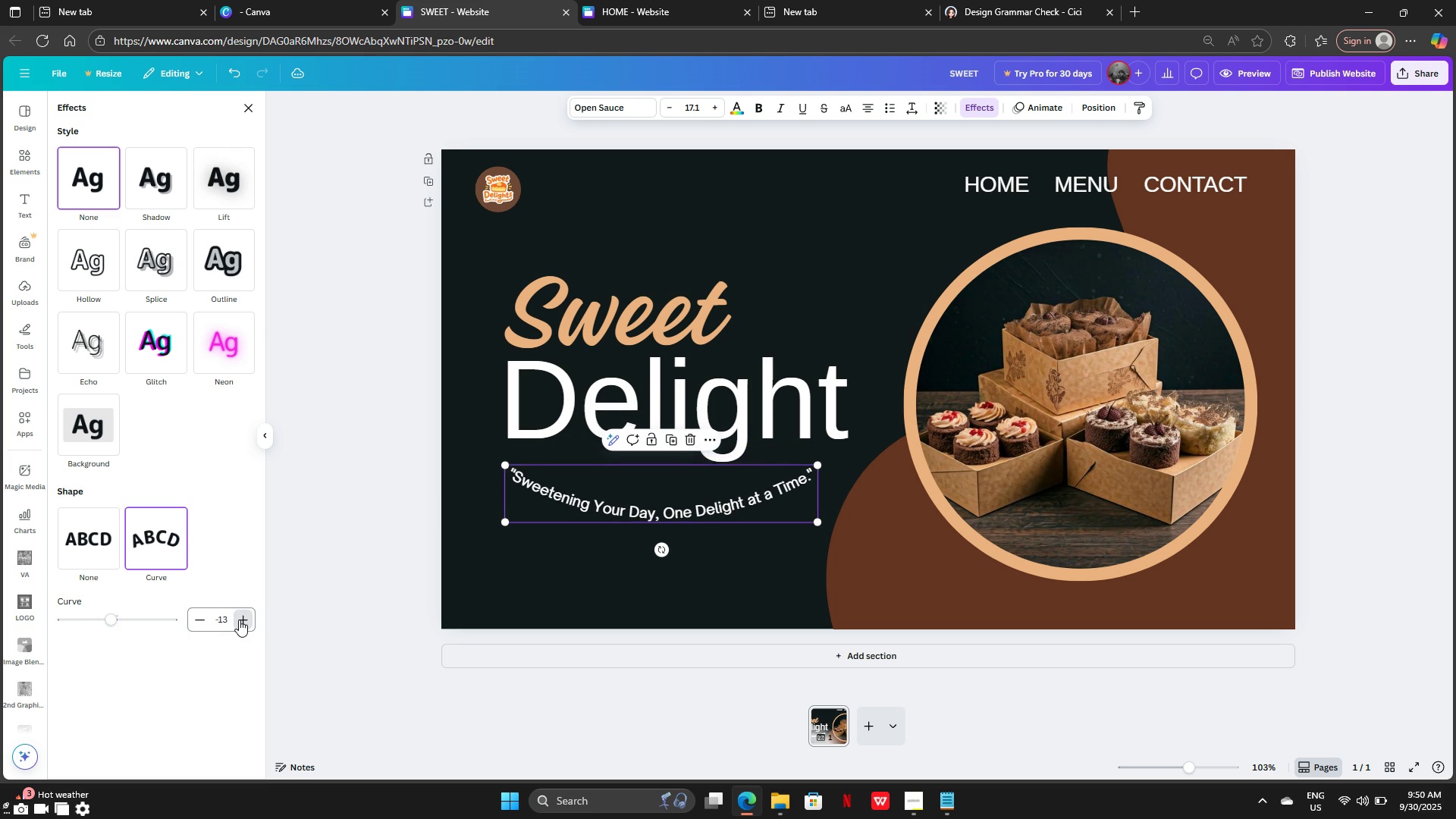 
triple_click([239, 620])
 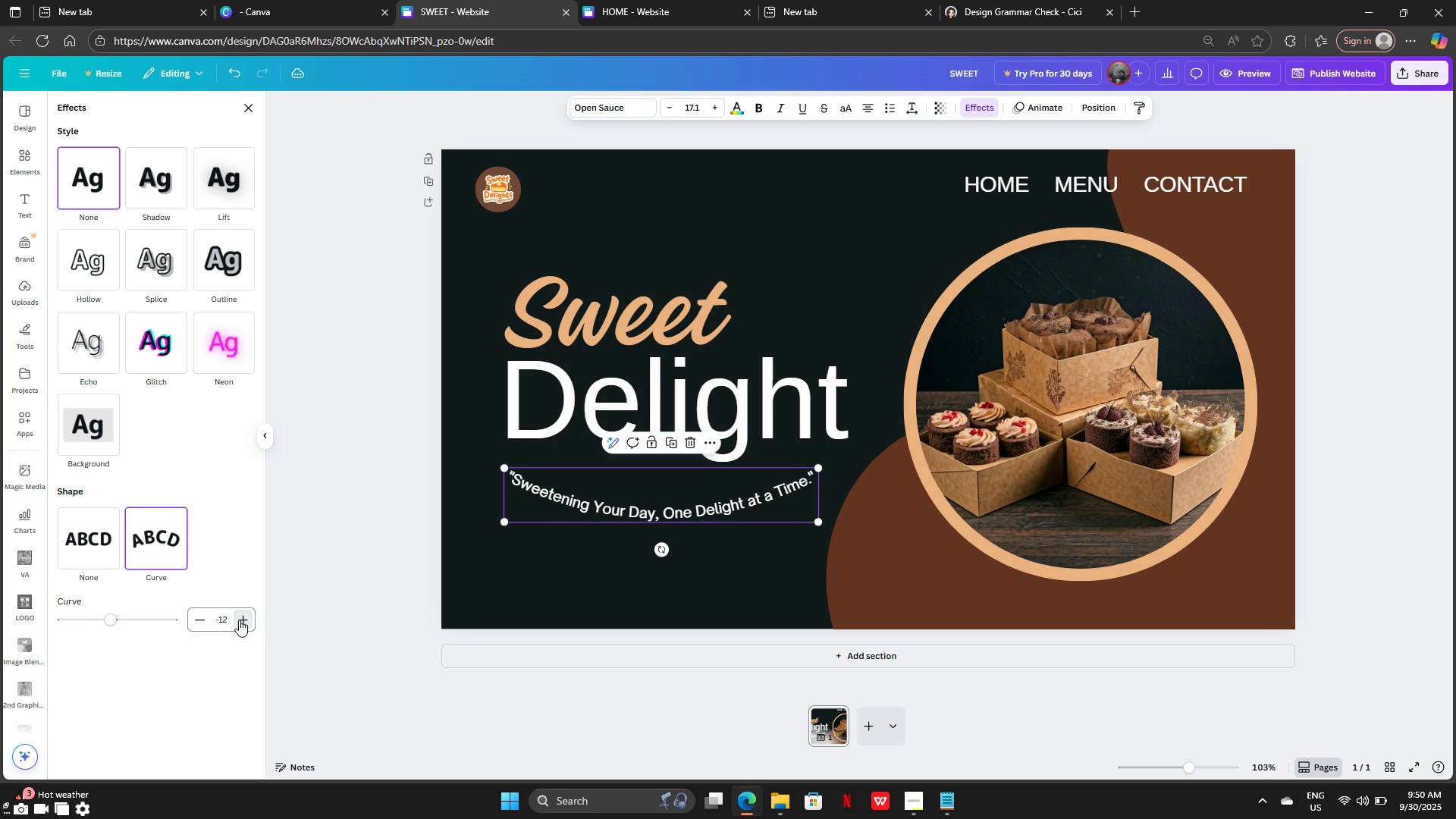 
triple_click([239, 620])
 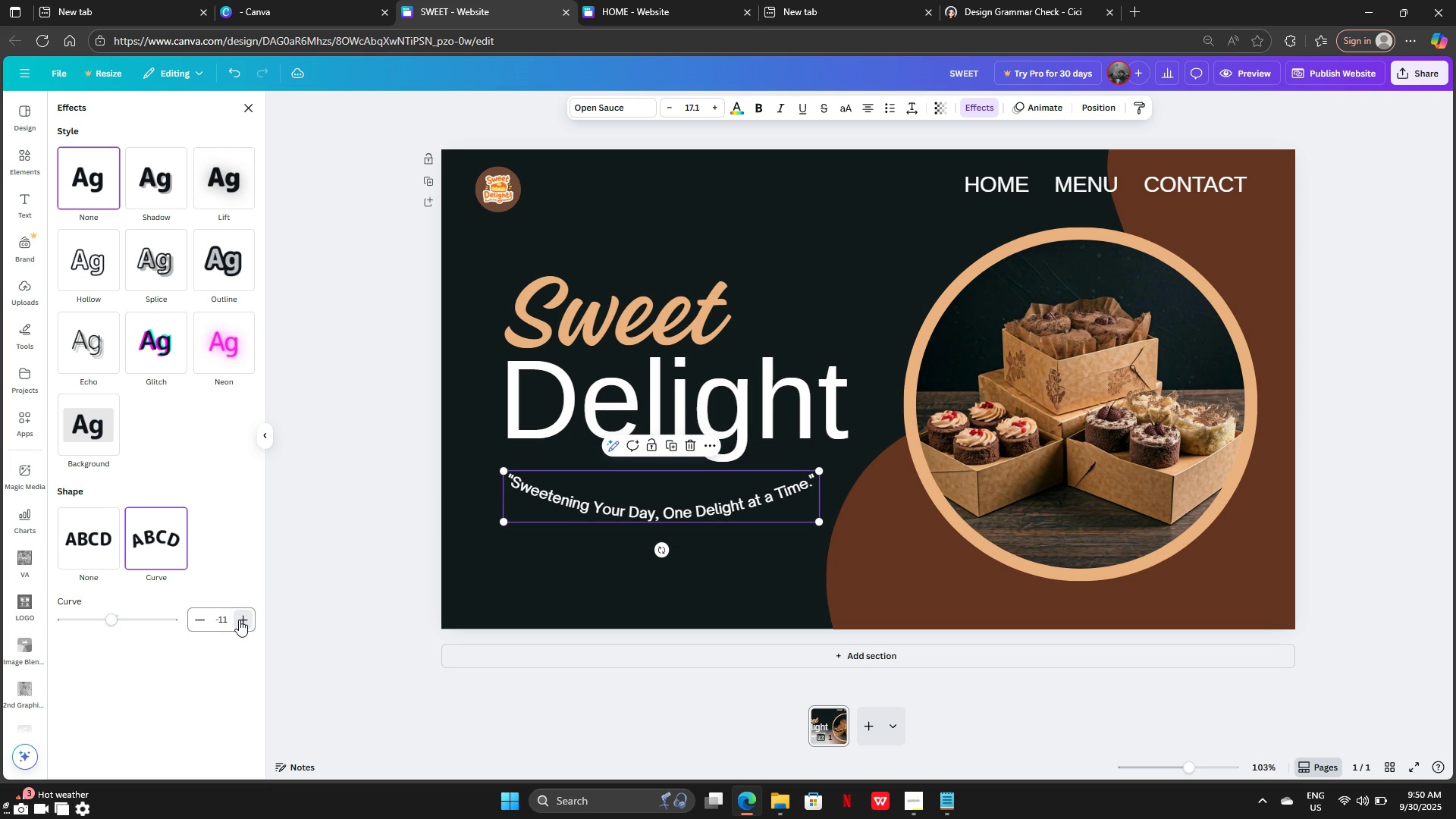 
triple_click([239, 620])
 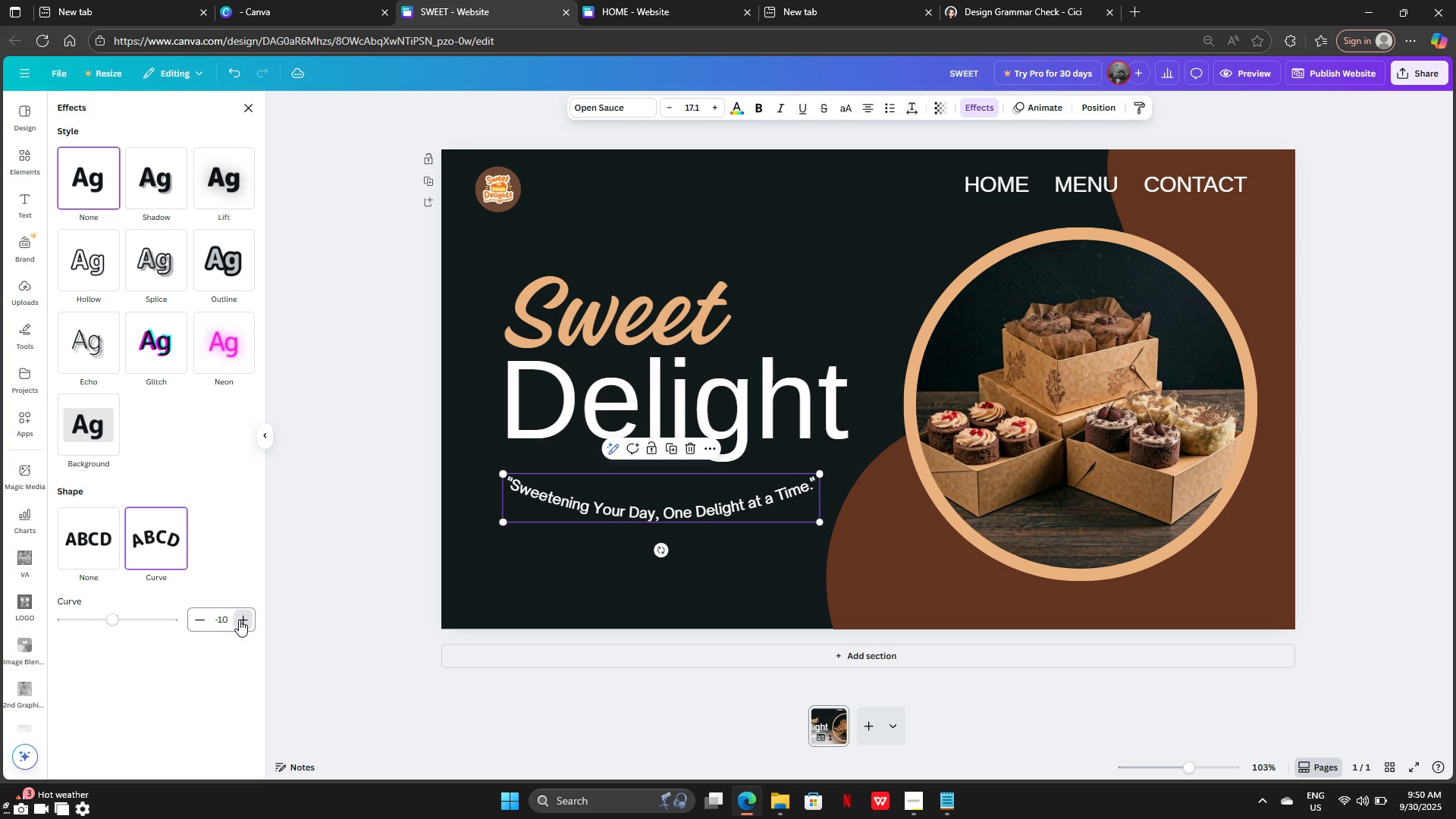 
triple_click([239, 620])
 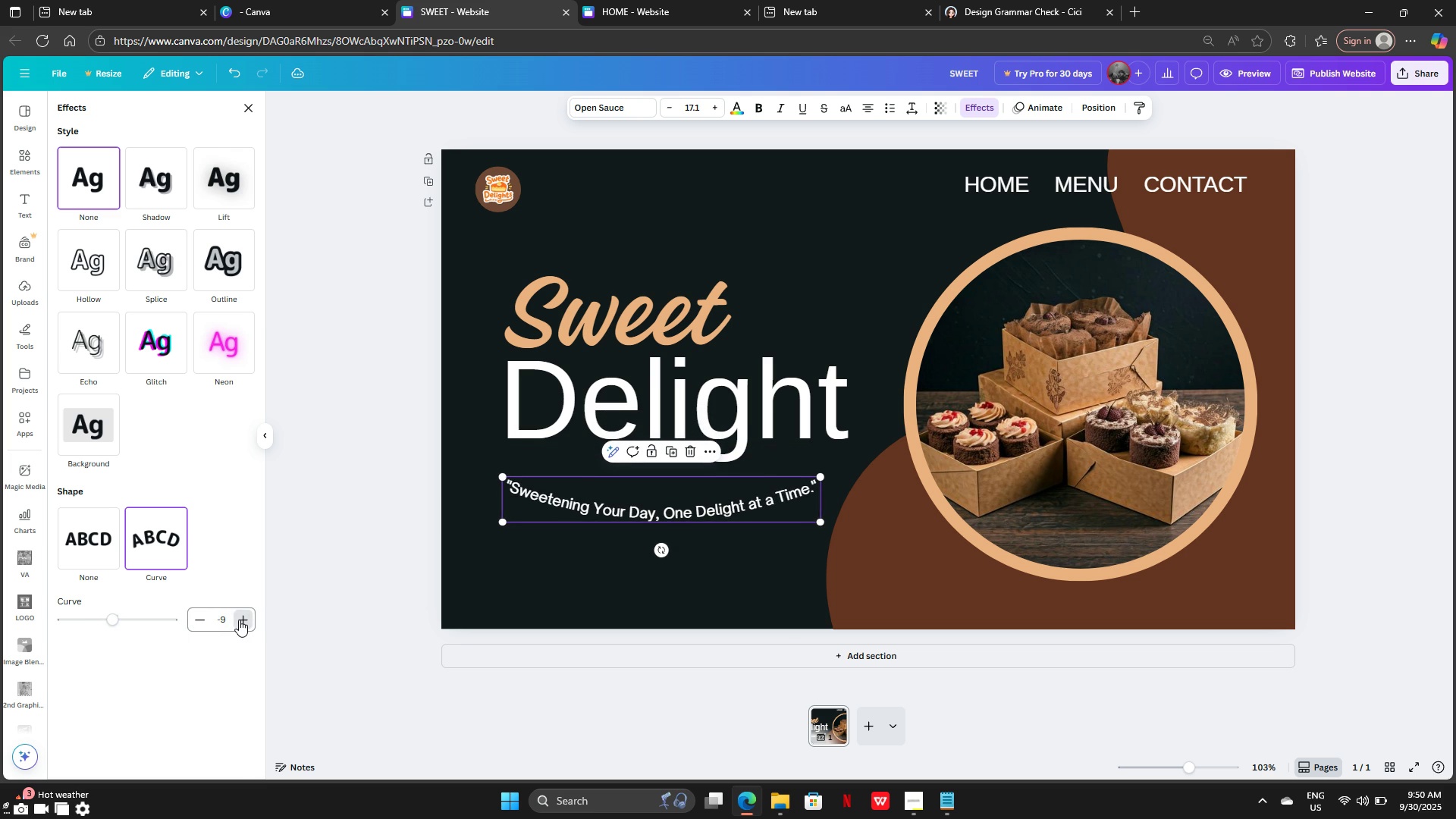 
triple_click([239, 620])